 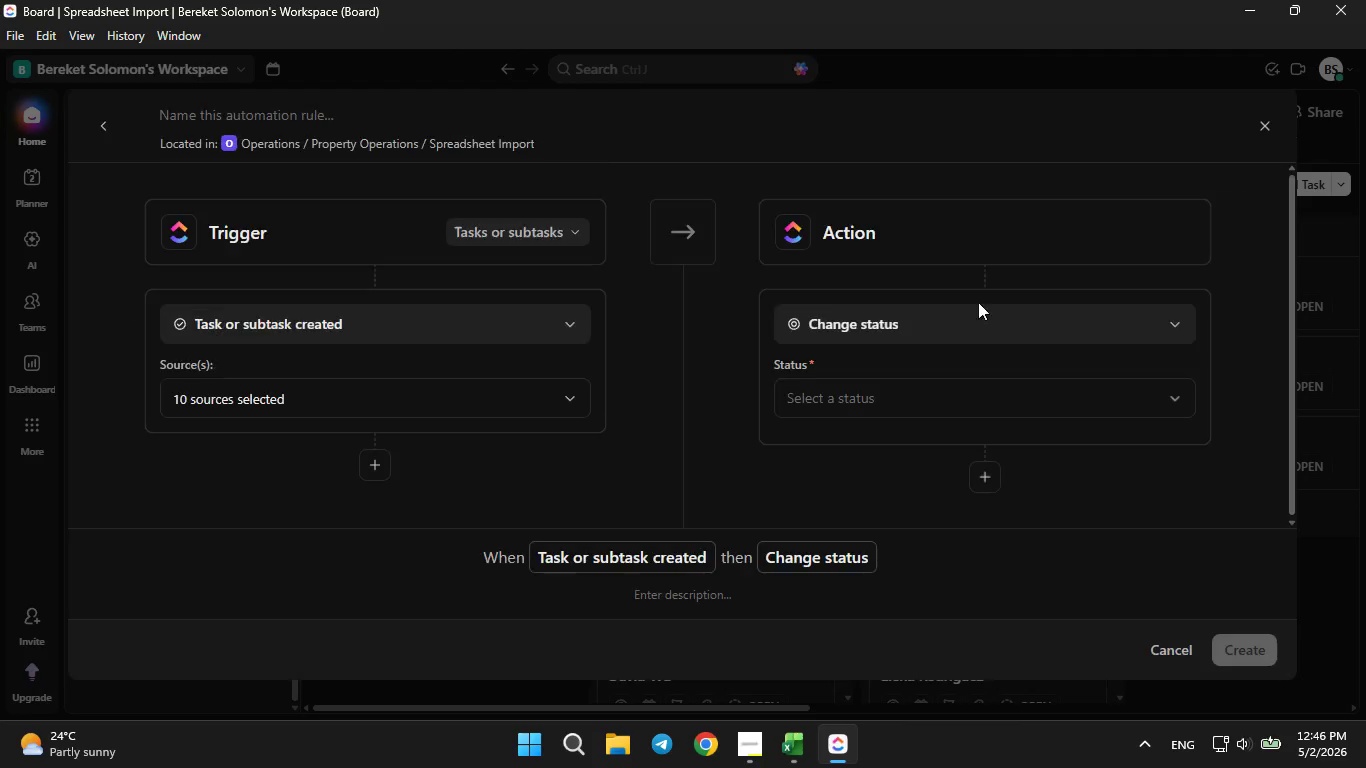 
left_click([428, 333])
 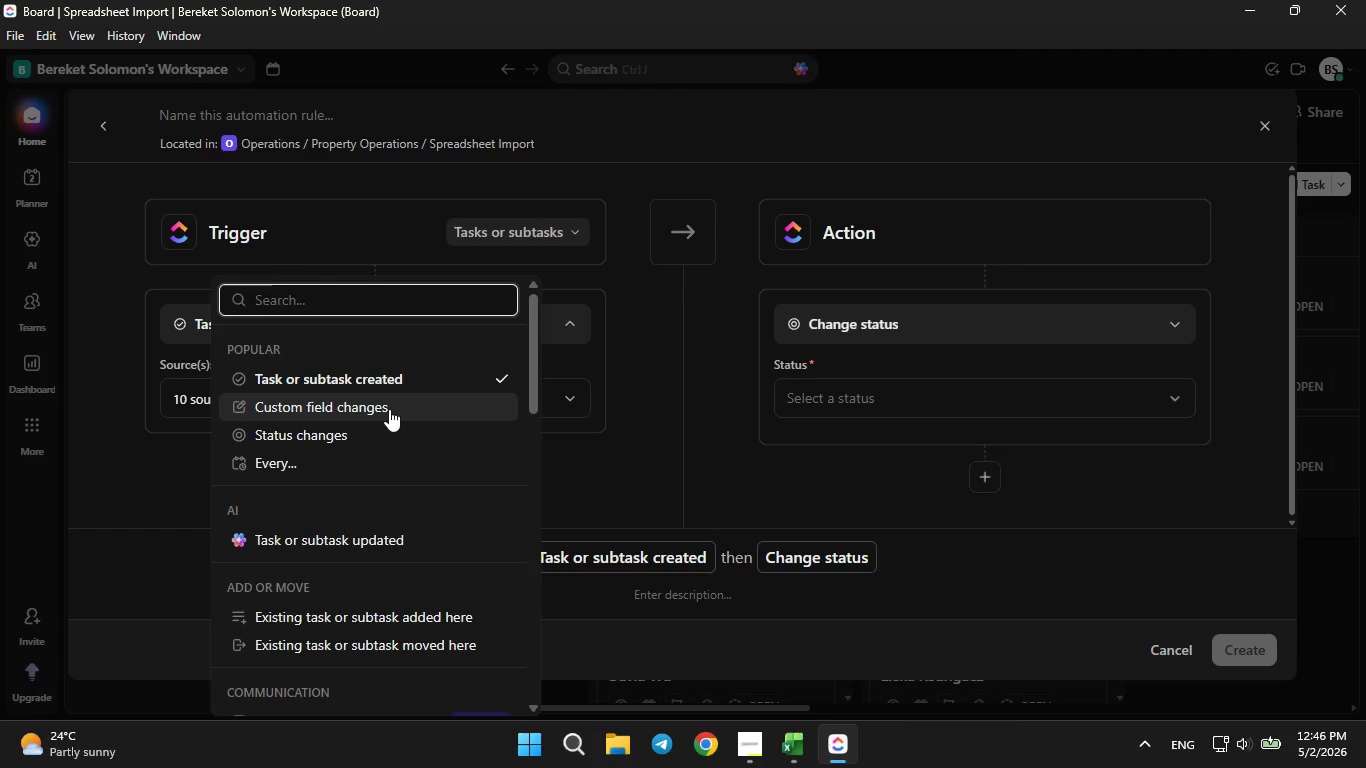 
left_click([389, 408])
 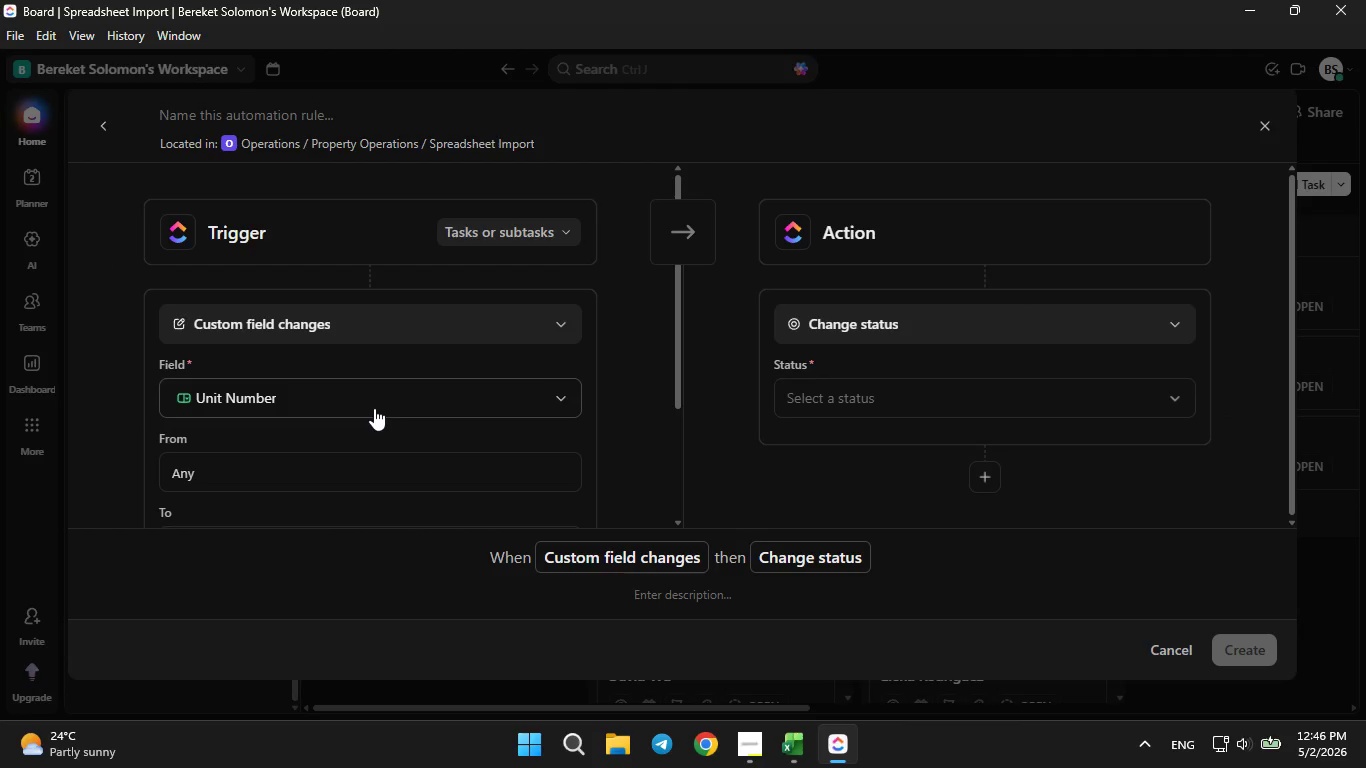 
left_click([374, 405])
 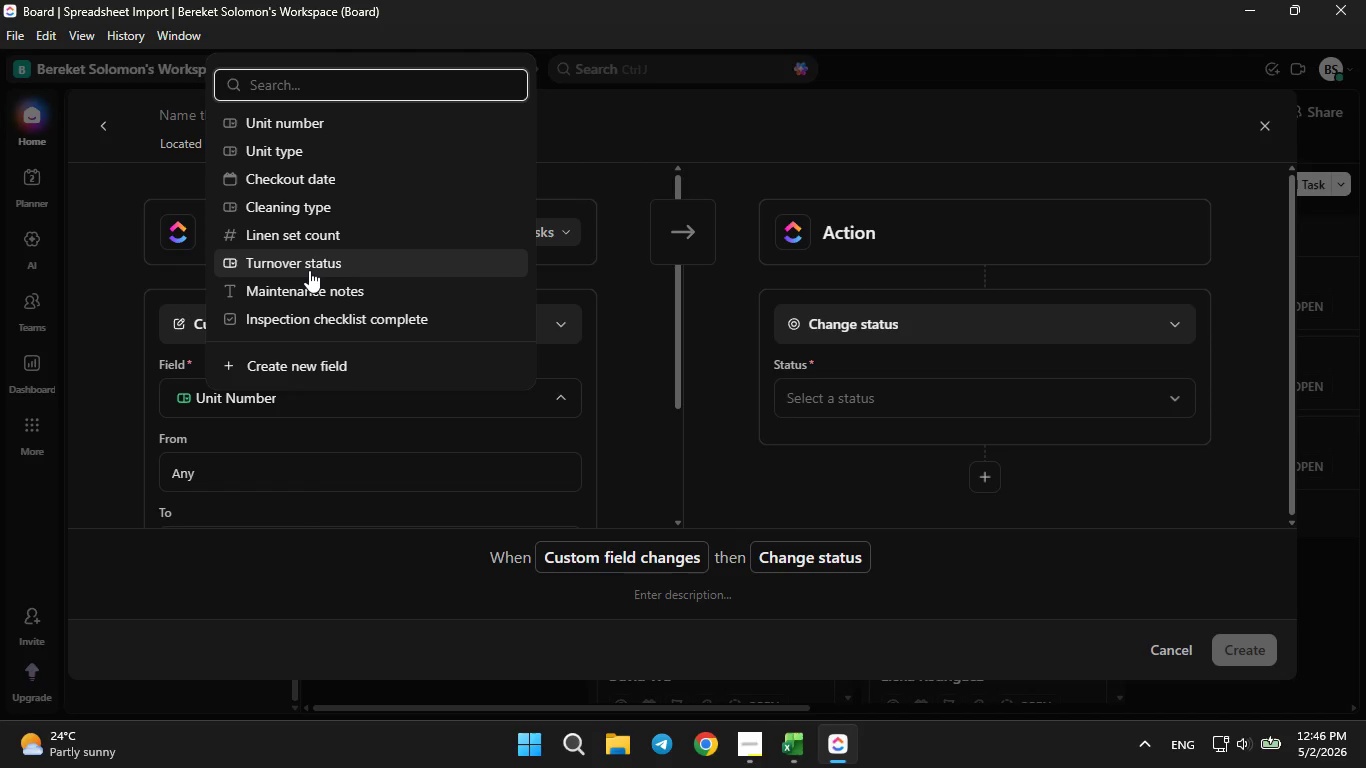 
left_click([306, 264])
 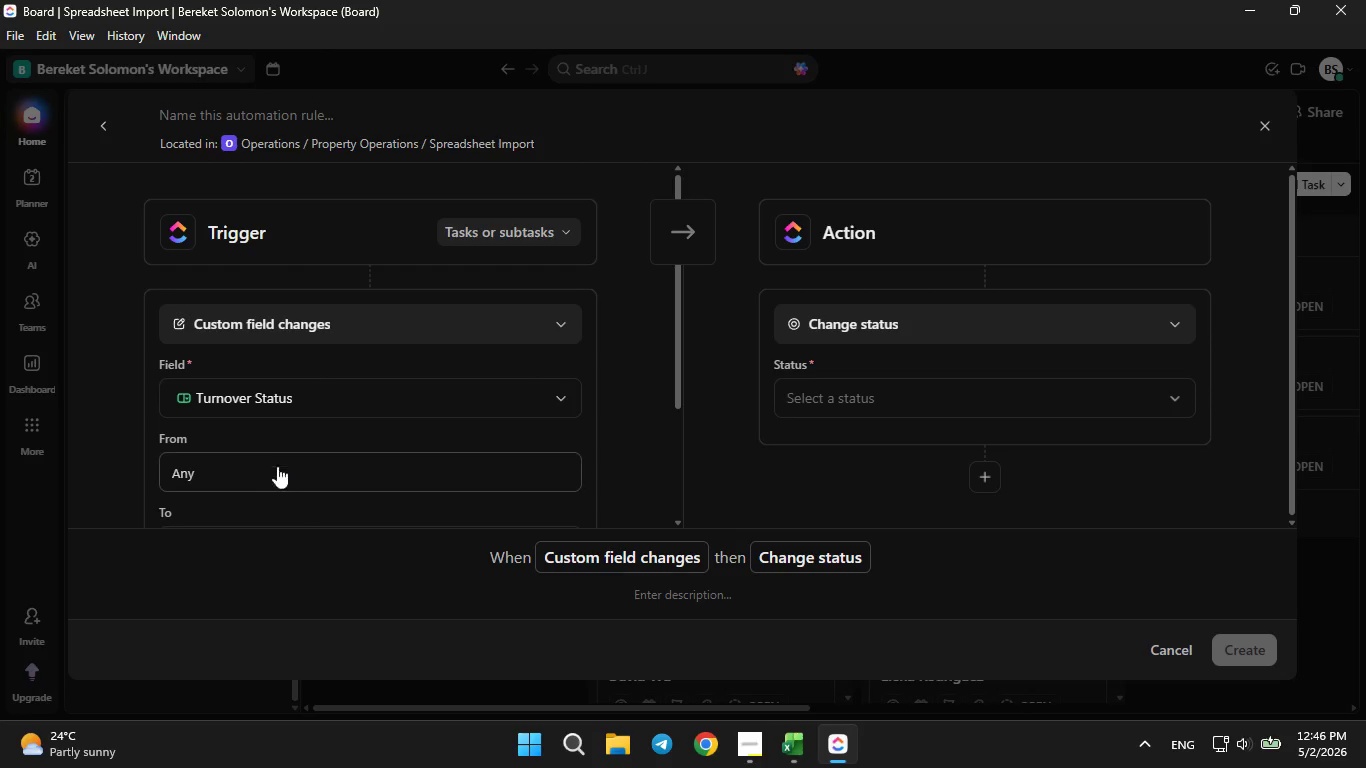 
scroll: coordinate [273, 476], scroll_direction: down, amount: 2.0
 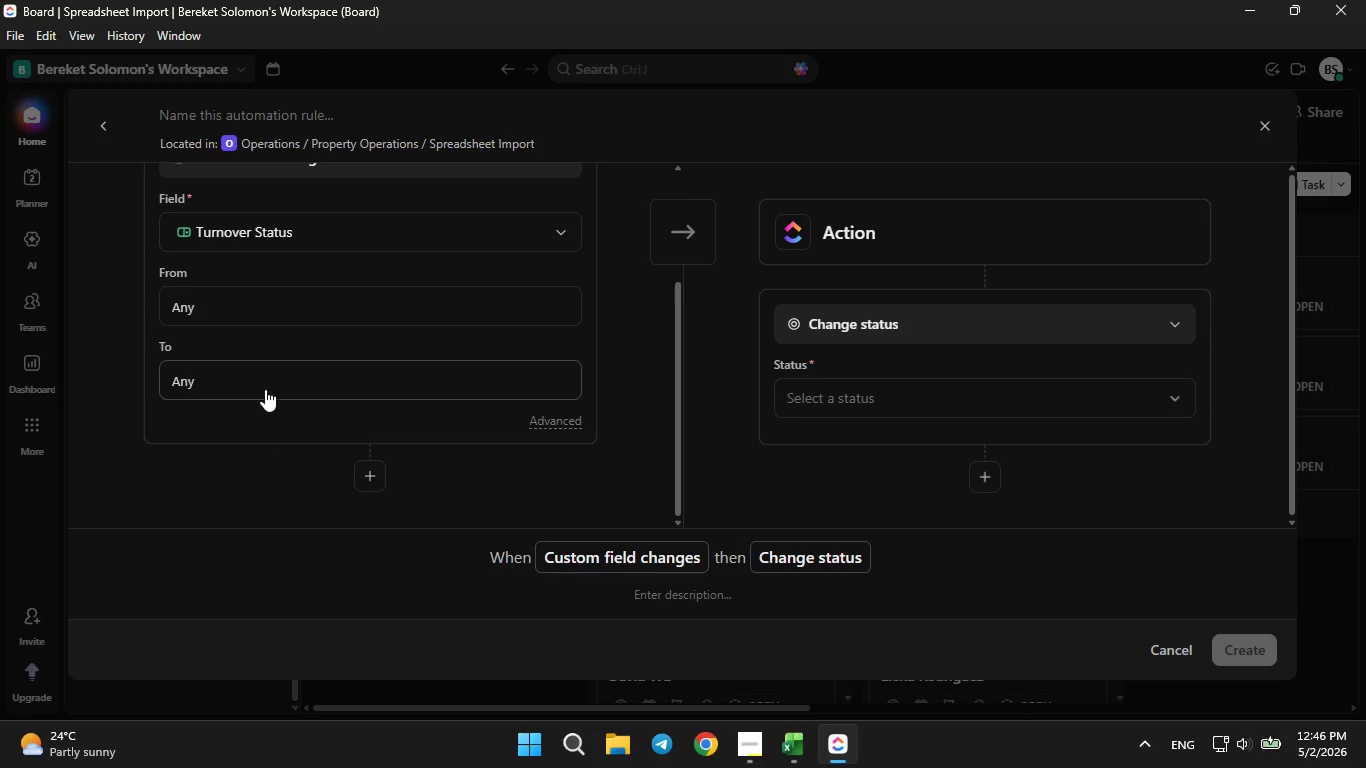 
left_click([265, 374])
 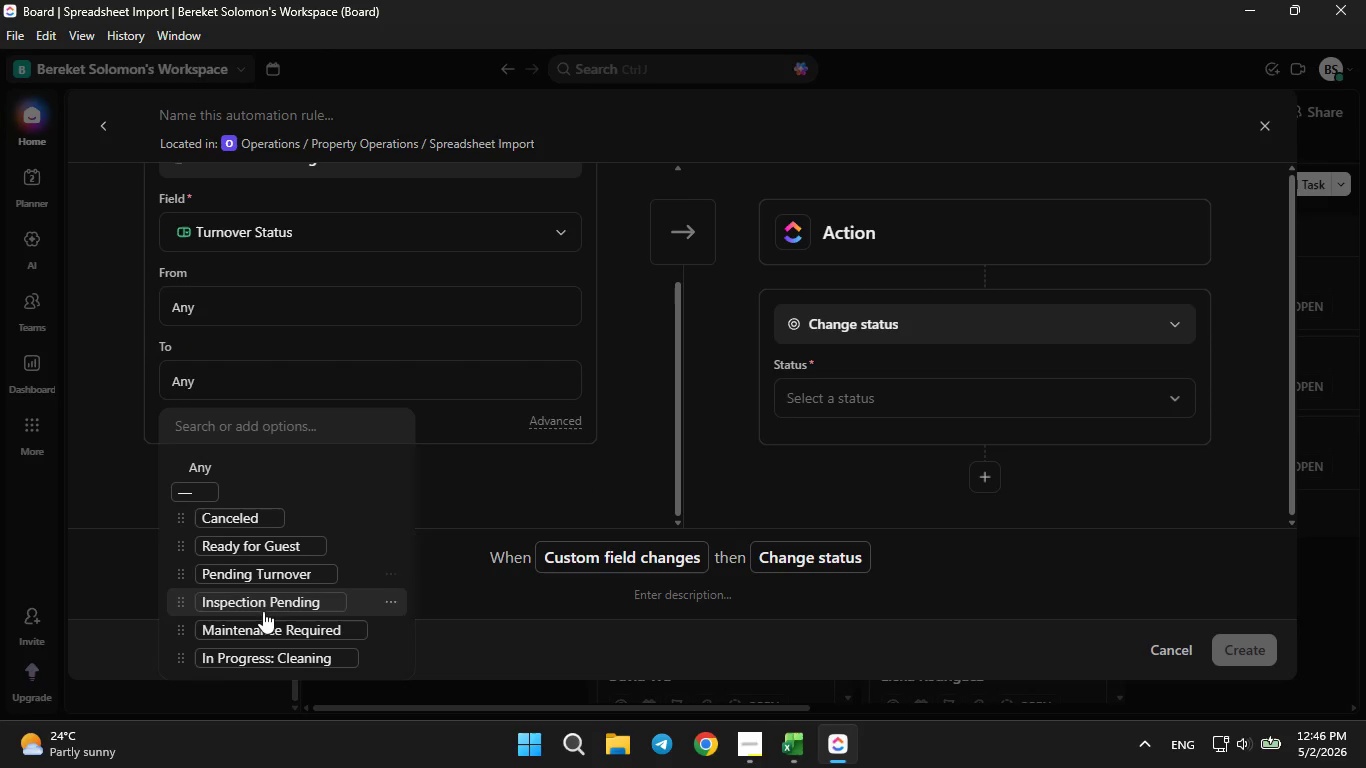 
left_click([263, 629])
 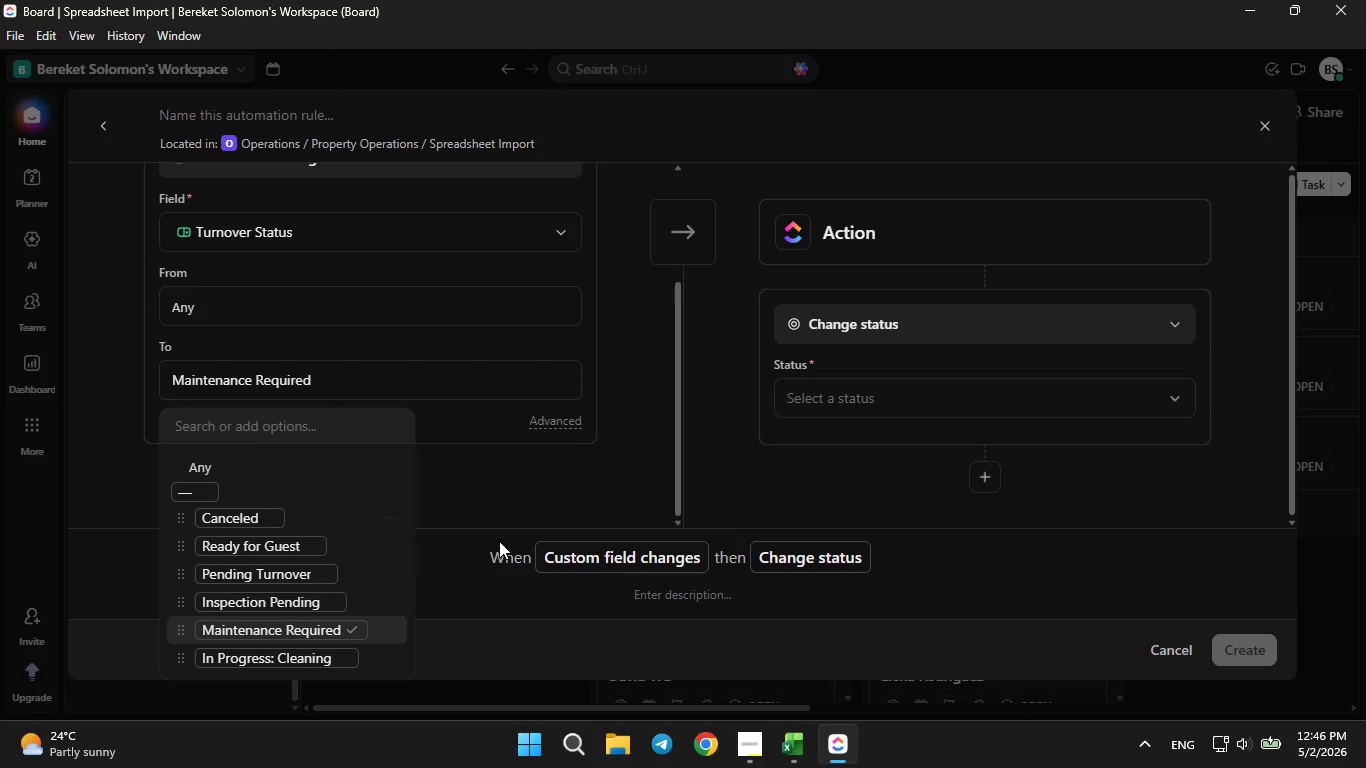 
left_click([511, 504])
 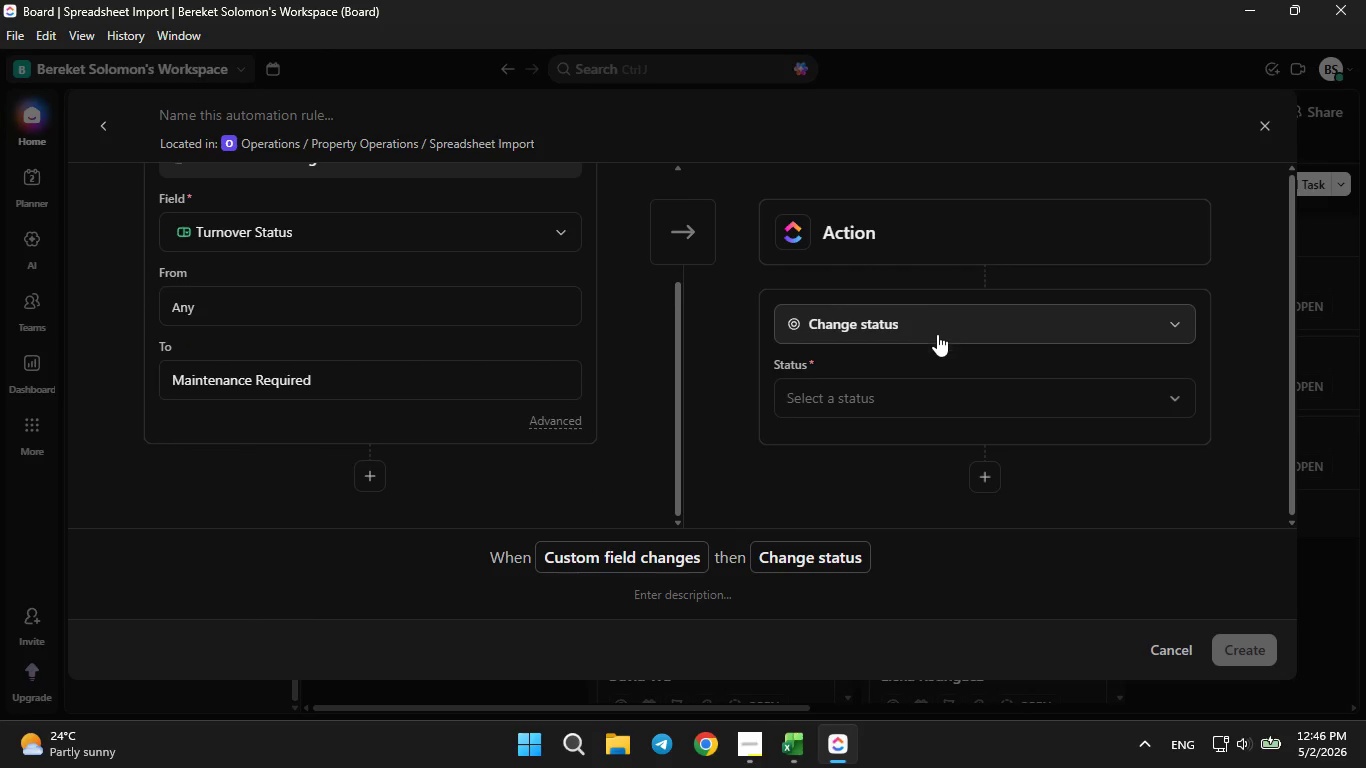 
left_click([925, 328])
 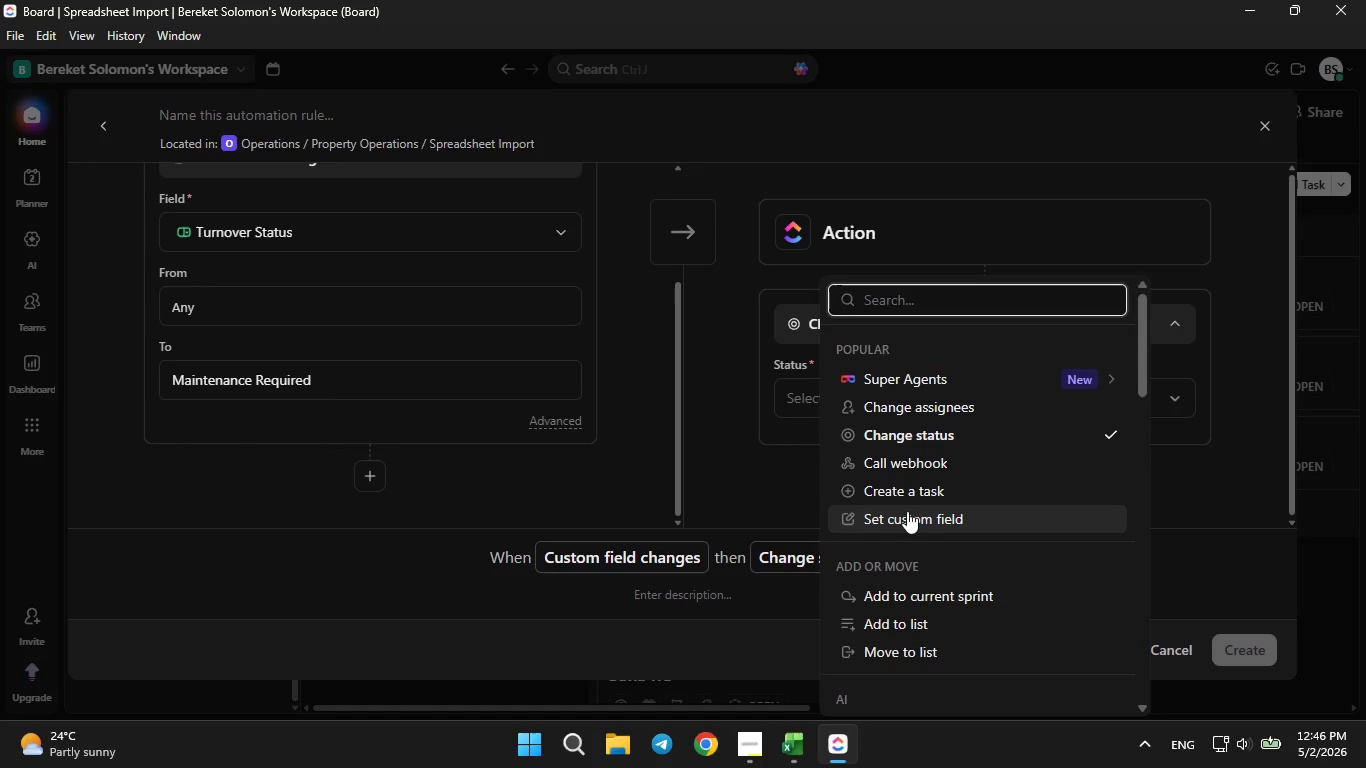 
scroll: coordinate [902, 533], scroll_direction: down, amount: 9.0
 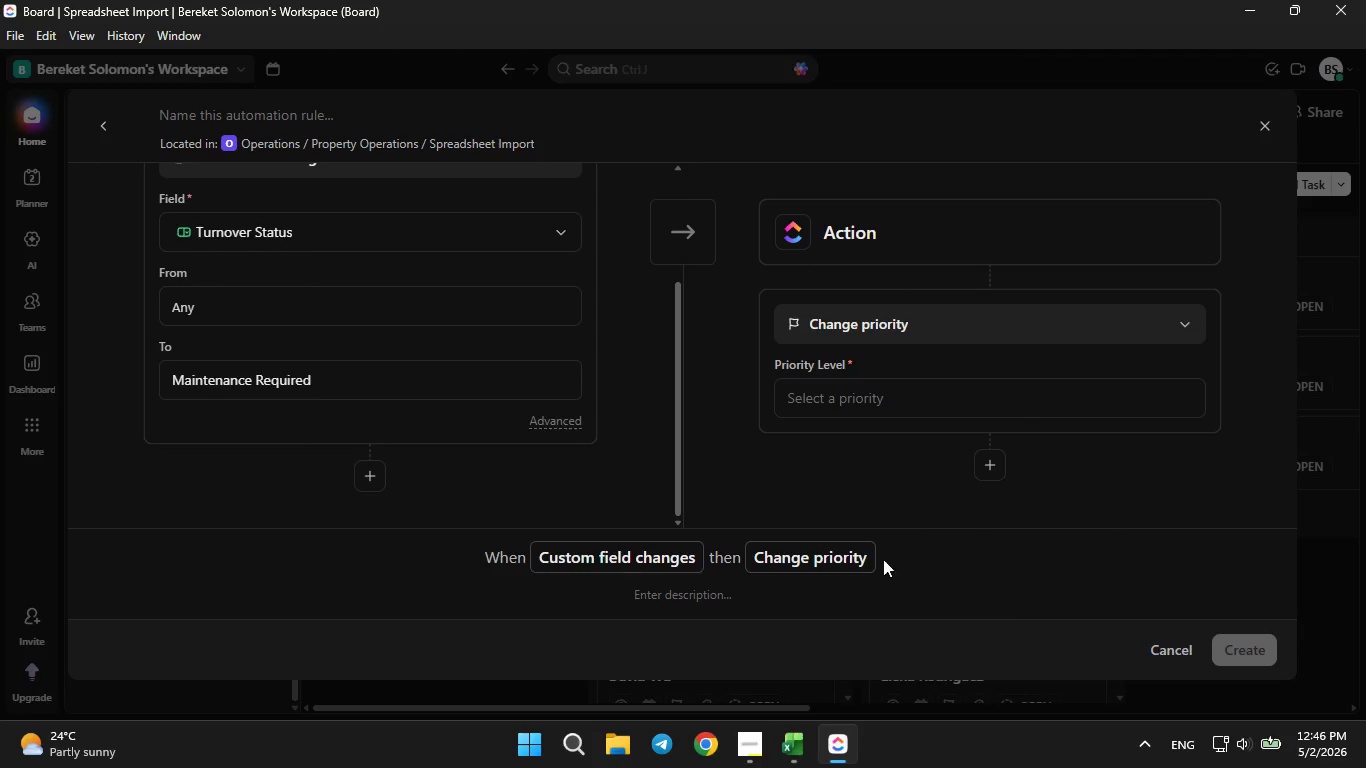 
double_click([893, 375])
 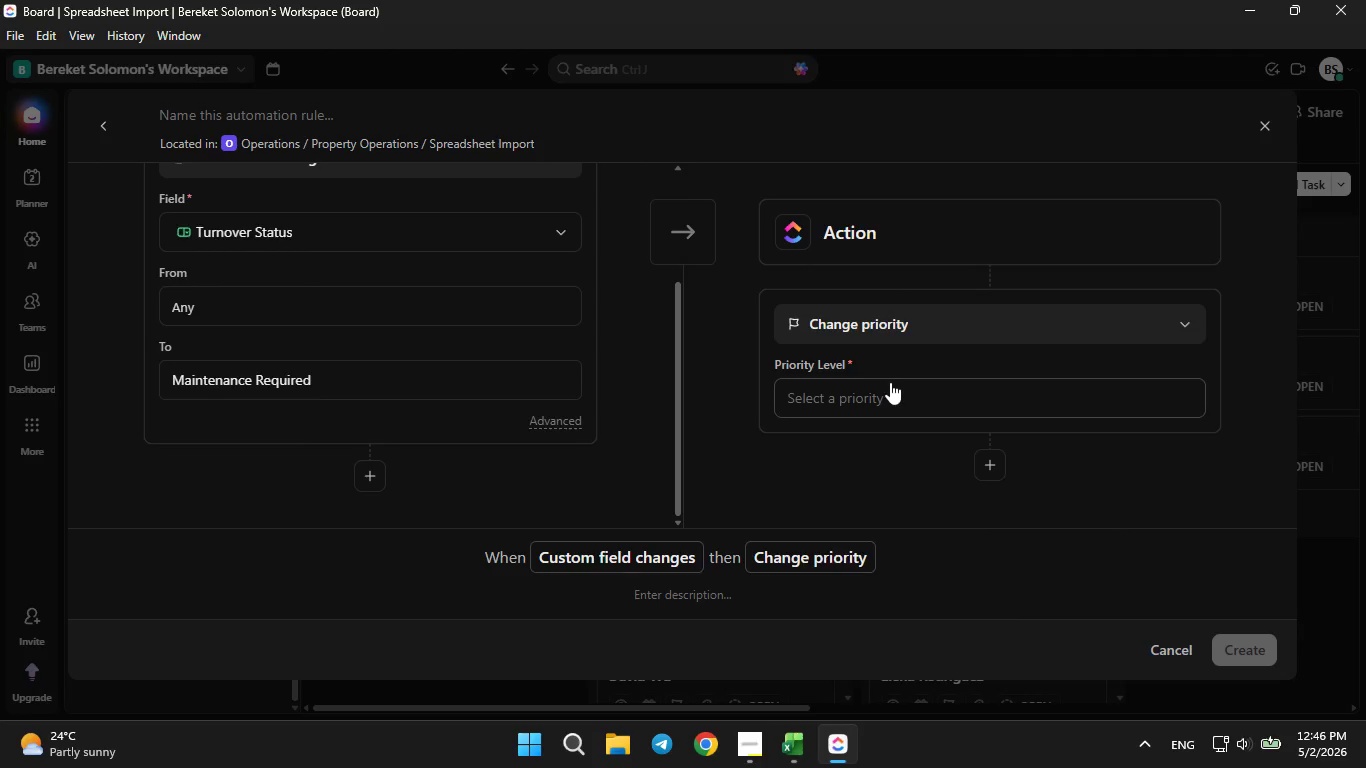 
triple_click([890, 382])
 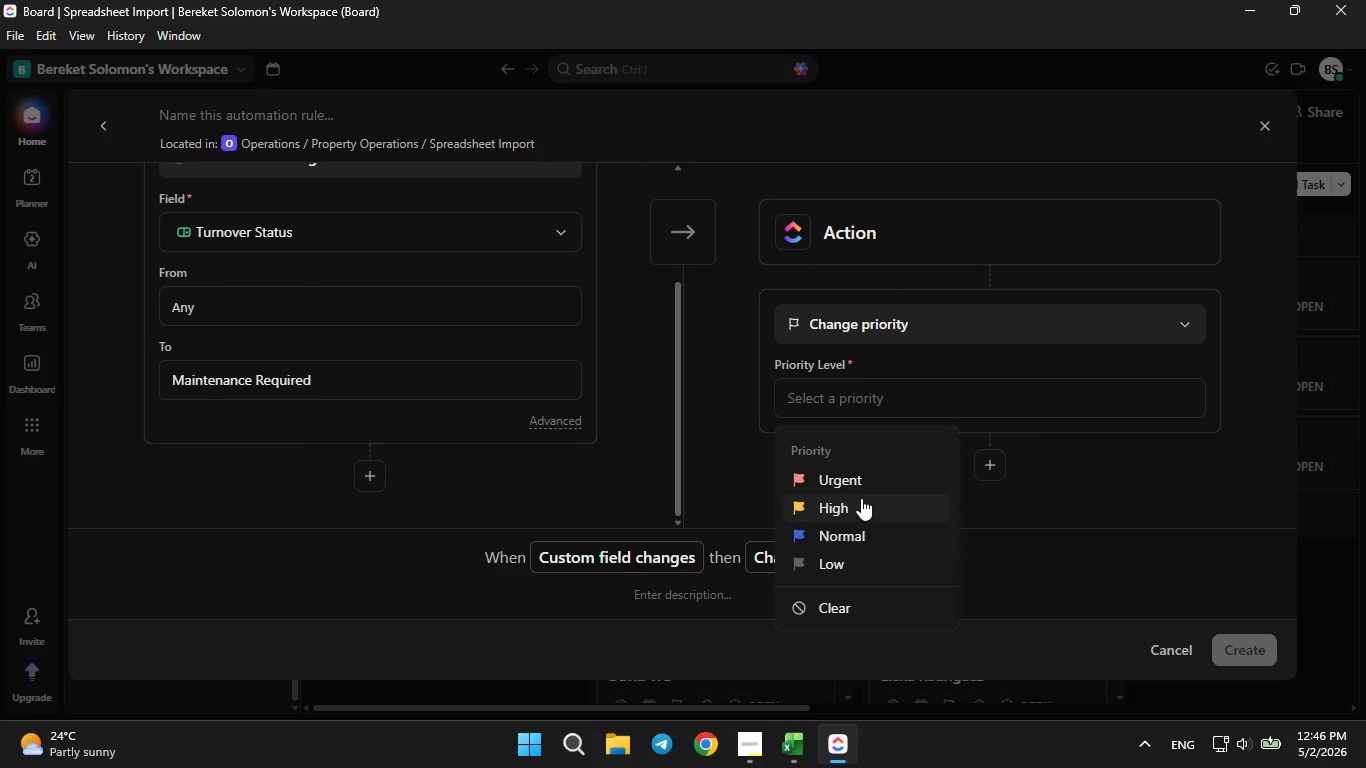 
left_click([856, 474])
 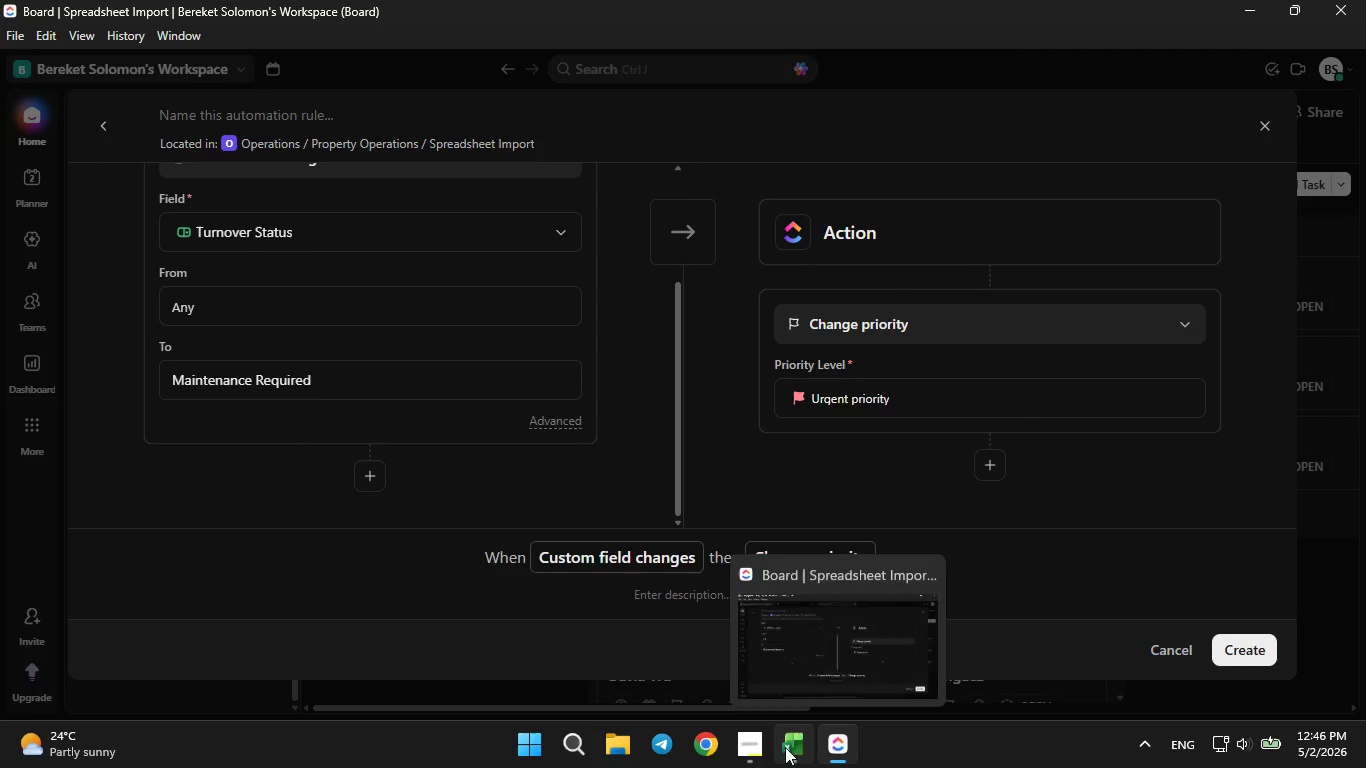 
left_click([748, 754])